 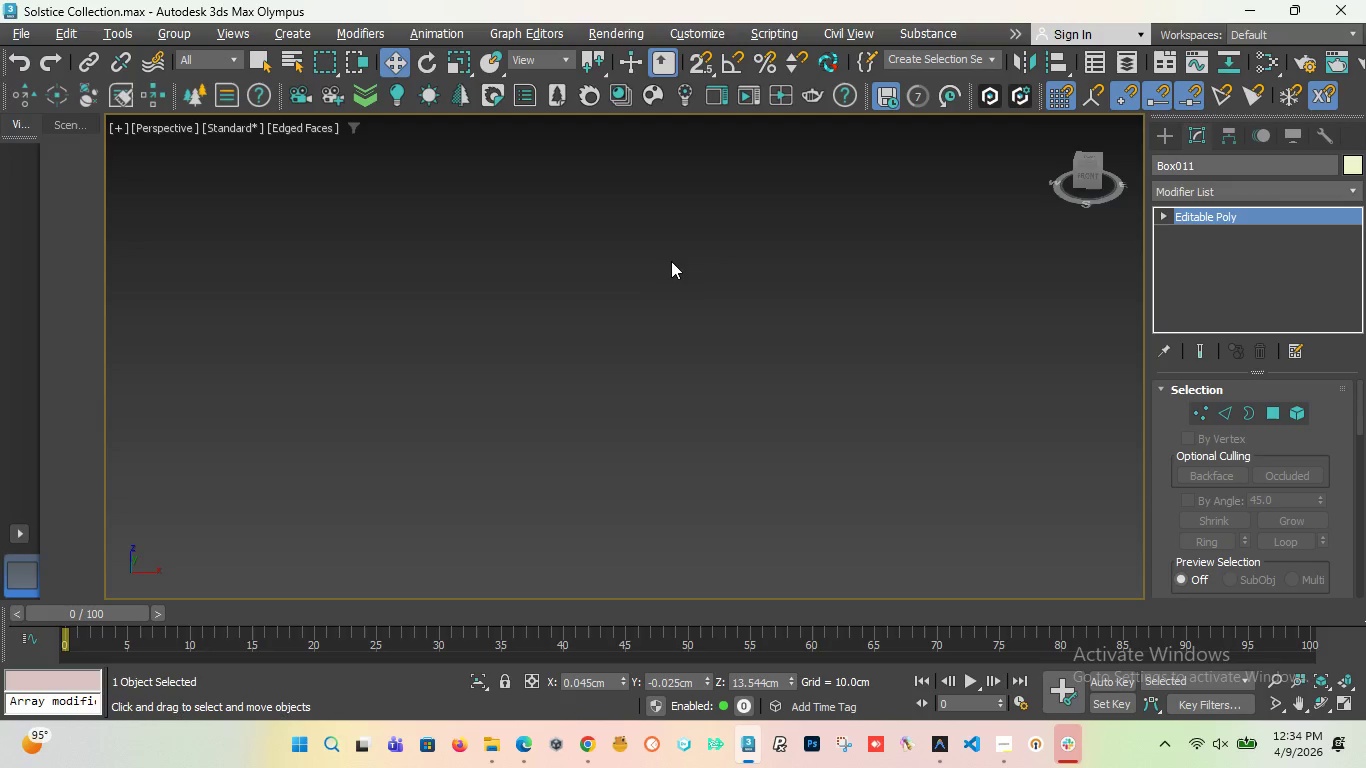 
key(Z)
 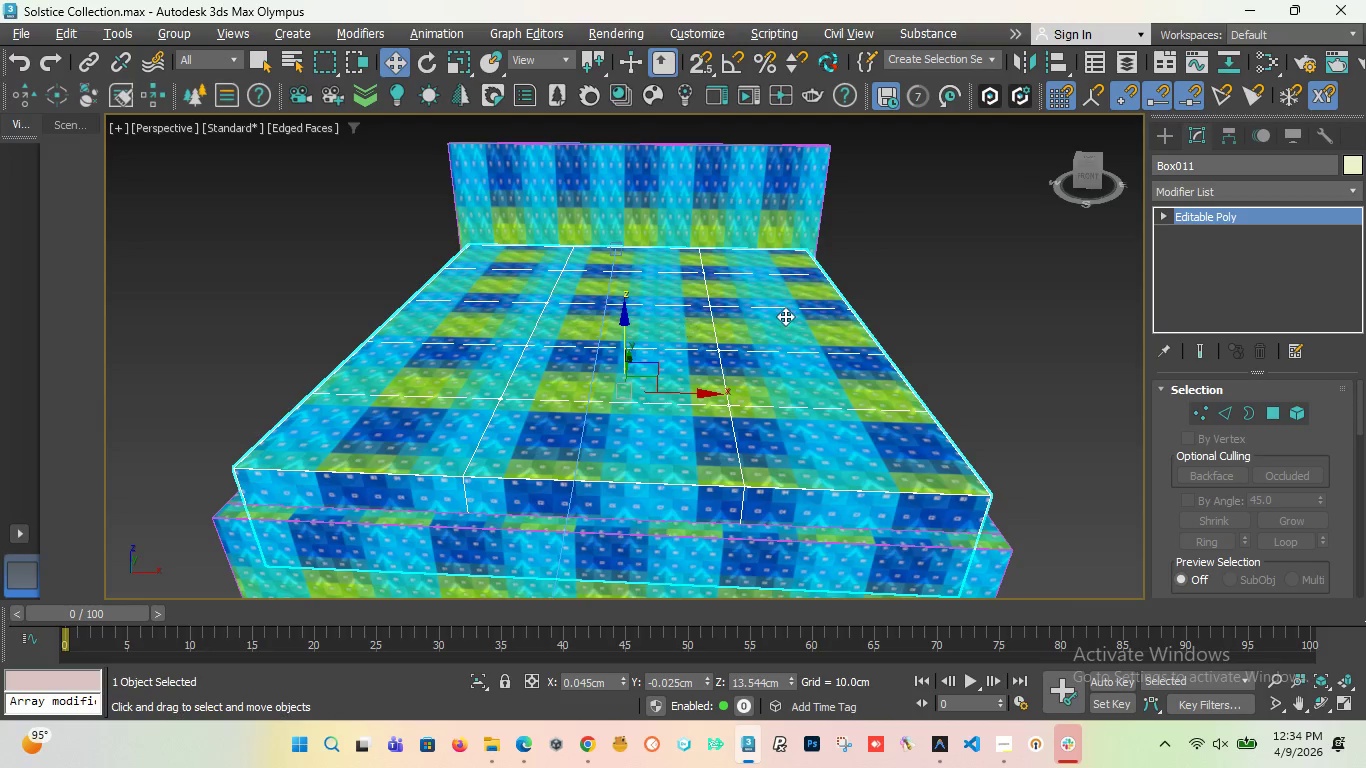 
scroll: coordinate [788, 316], scroll_direction: down, amount: 1.0
 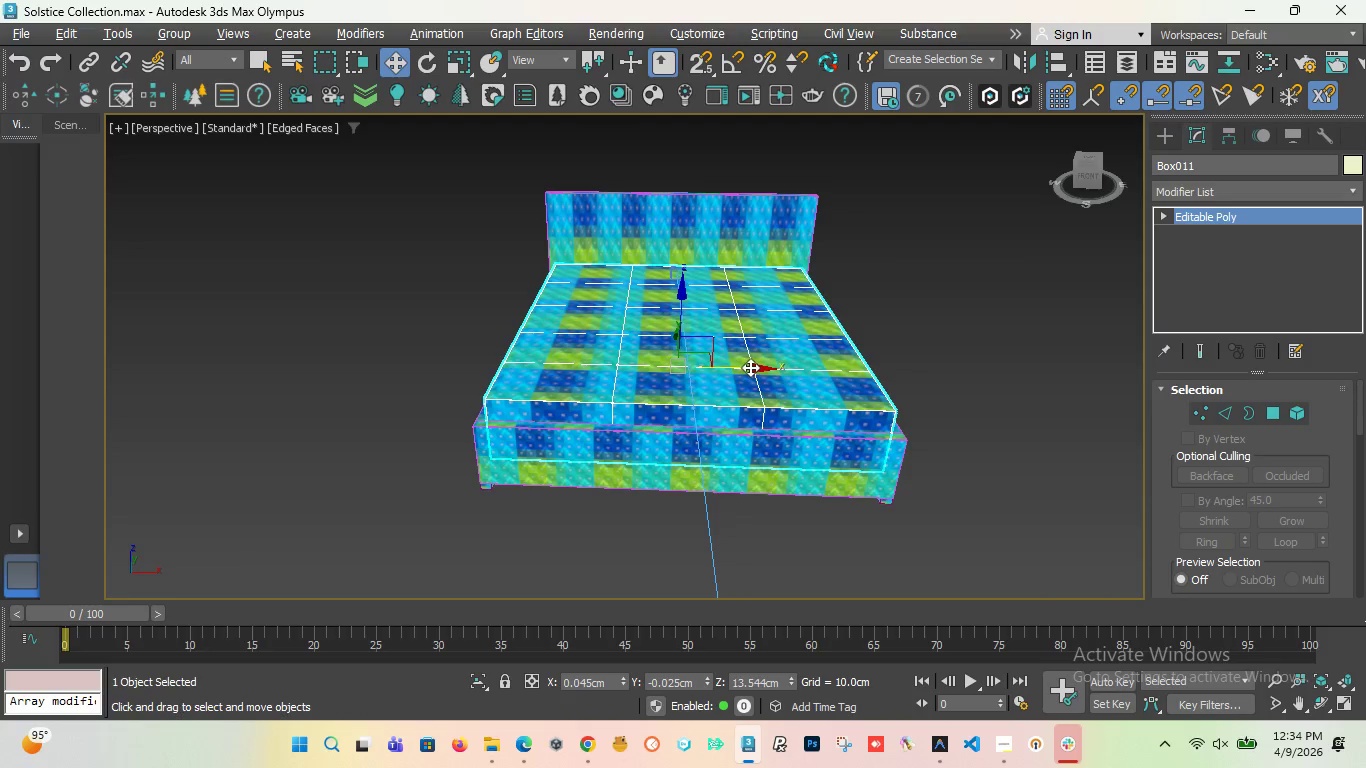 
key(Shift+F)
 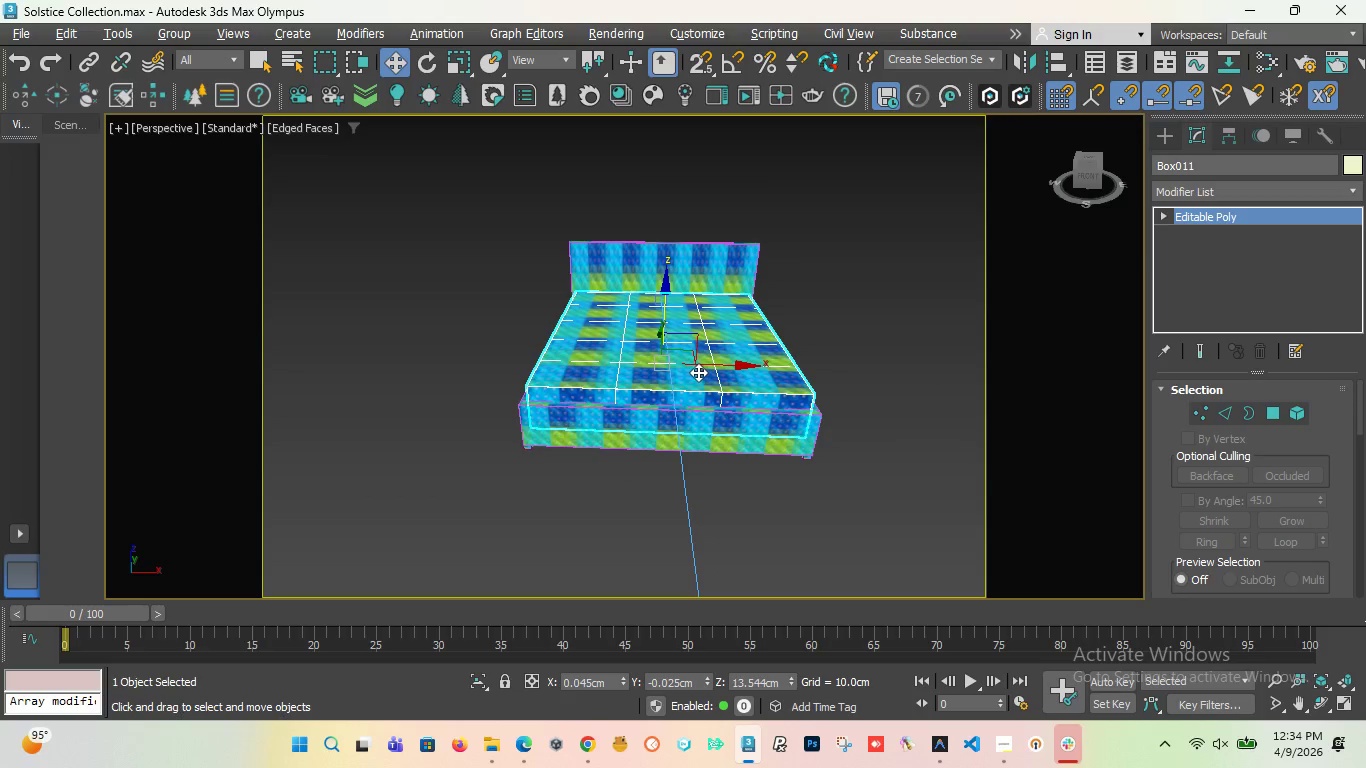 
scroll: coordinate [706, 371], scroll_direction: up, amount: 1.0
 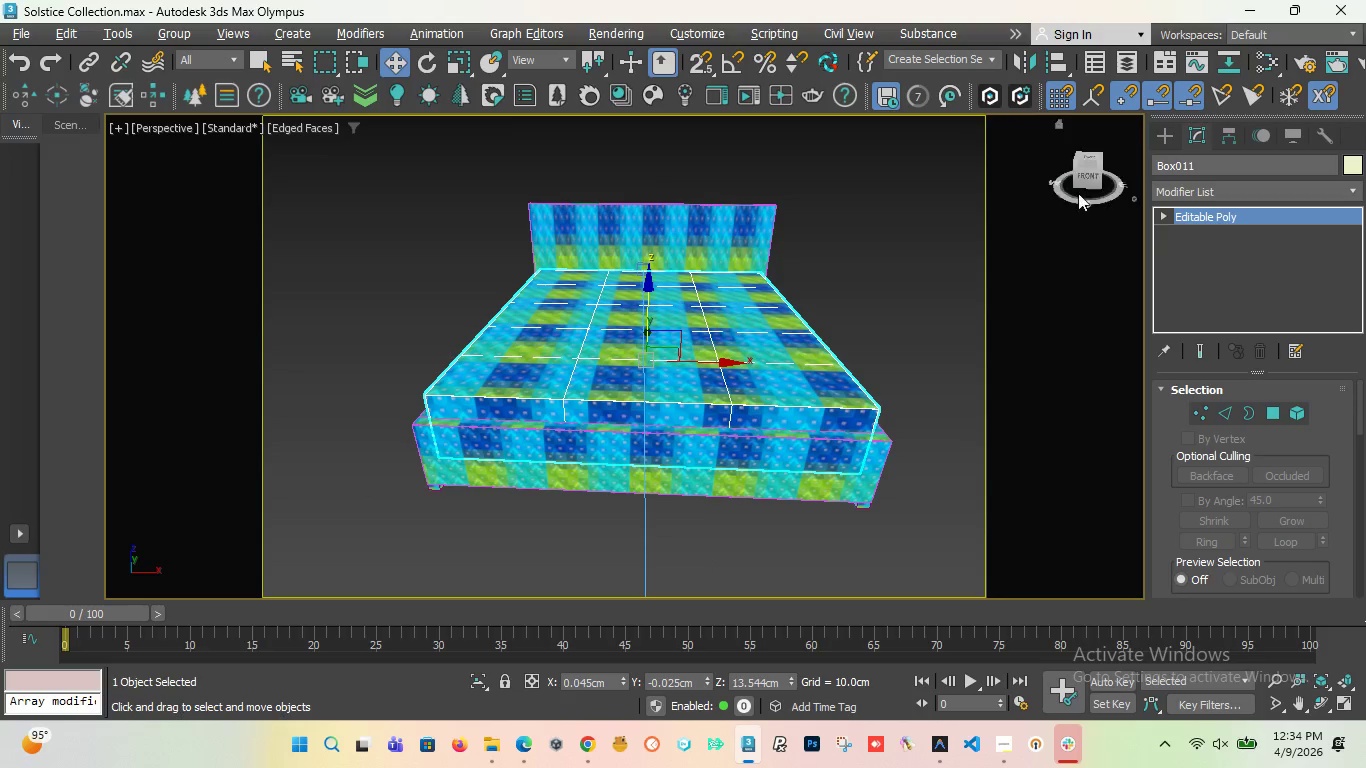 
left_click_drag(start_coordinate=[1087, 176], to_coordinate=[1094, 167])
 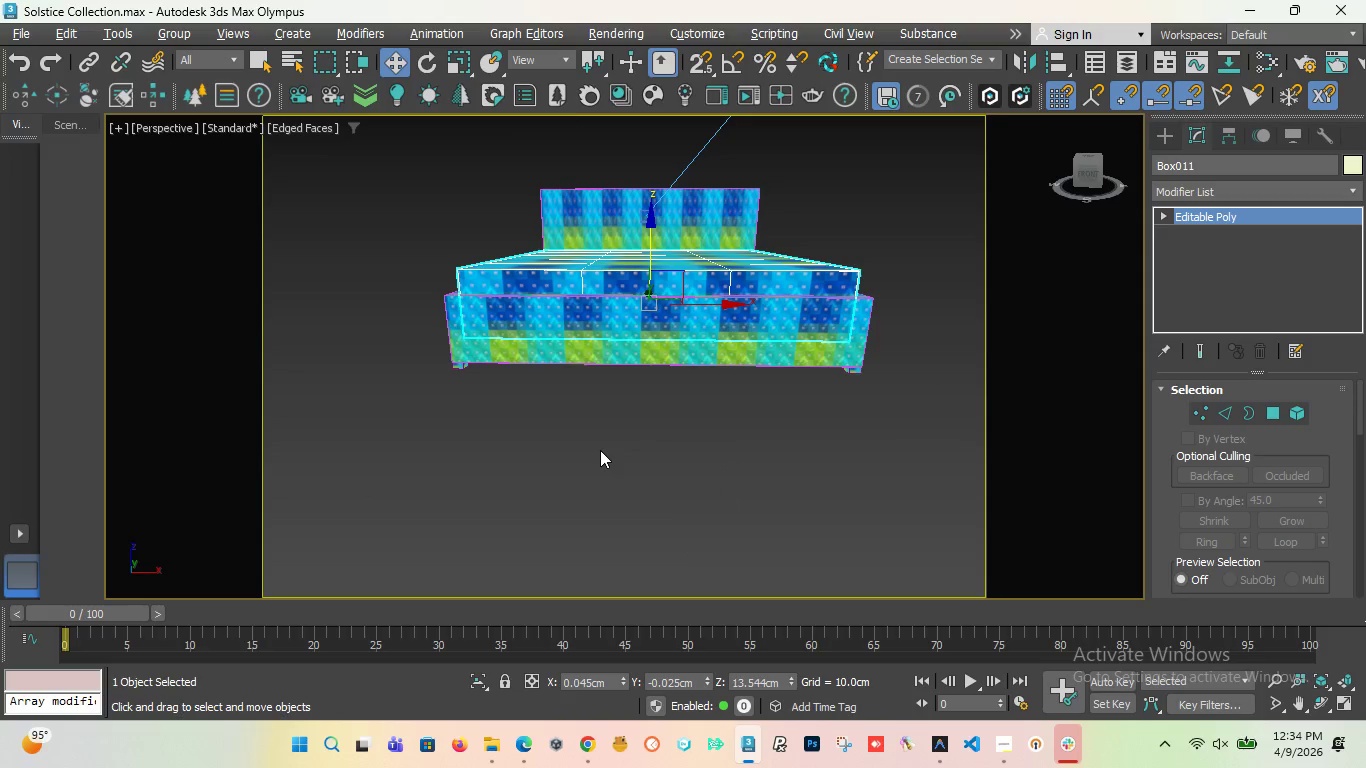 
left_click([1294, 704])
 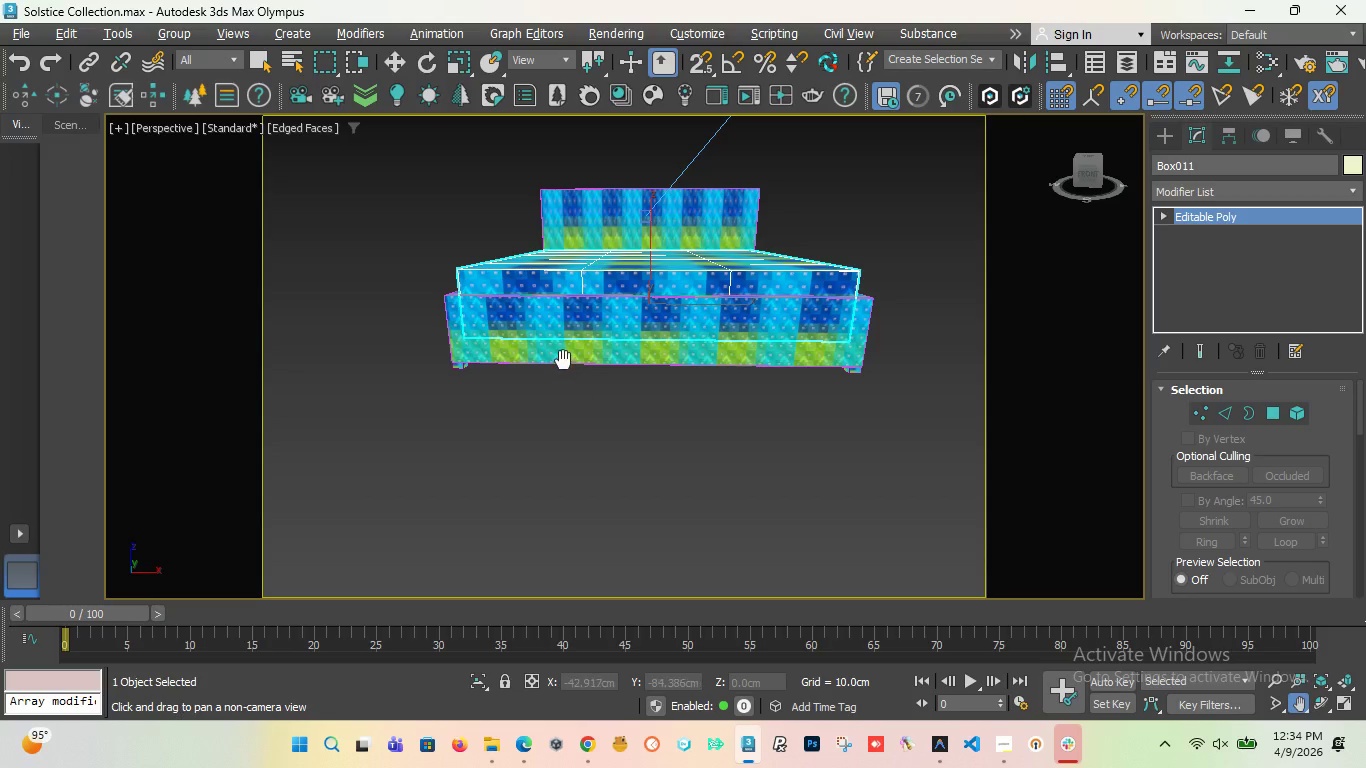 
left_click_drag(start_coordinate=[563, 360], to_coordinate=[531, 455])
 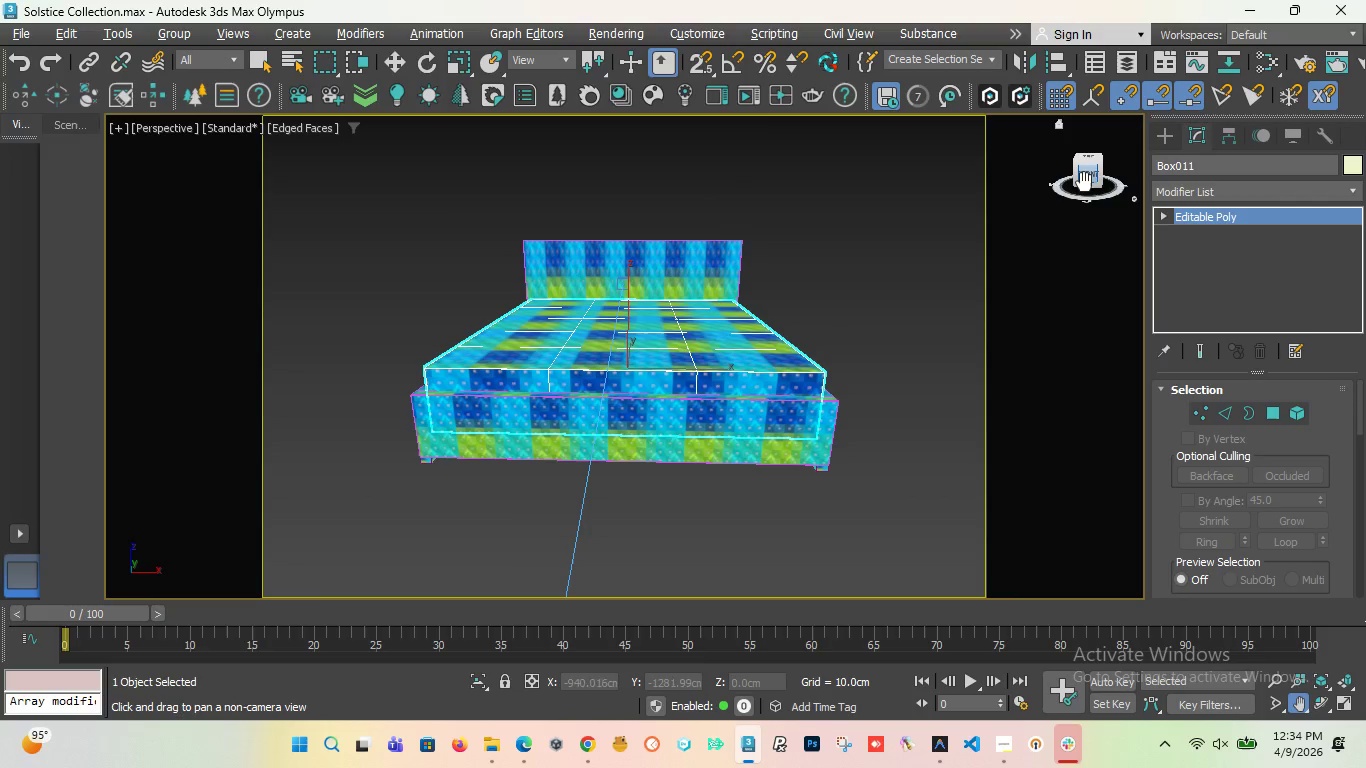 
left_click_drag(start_coordinate=[1085, 181], to_coordinate=[1097, 180])
 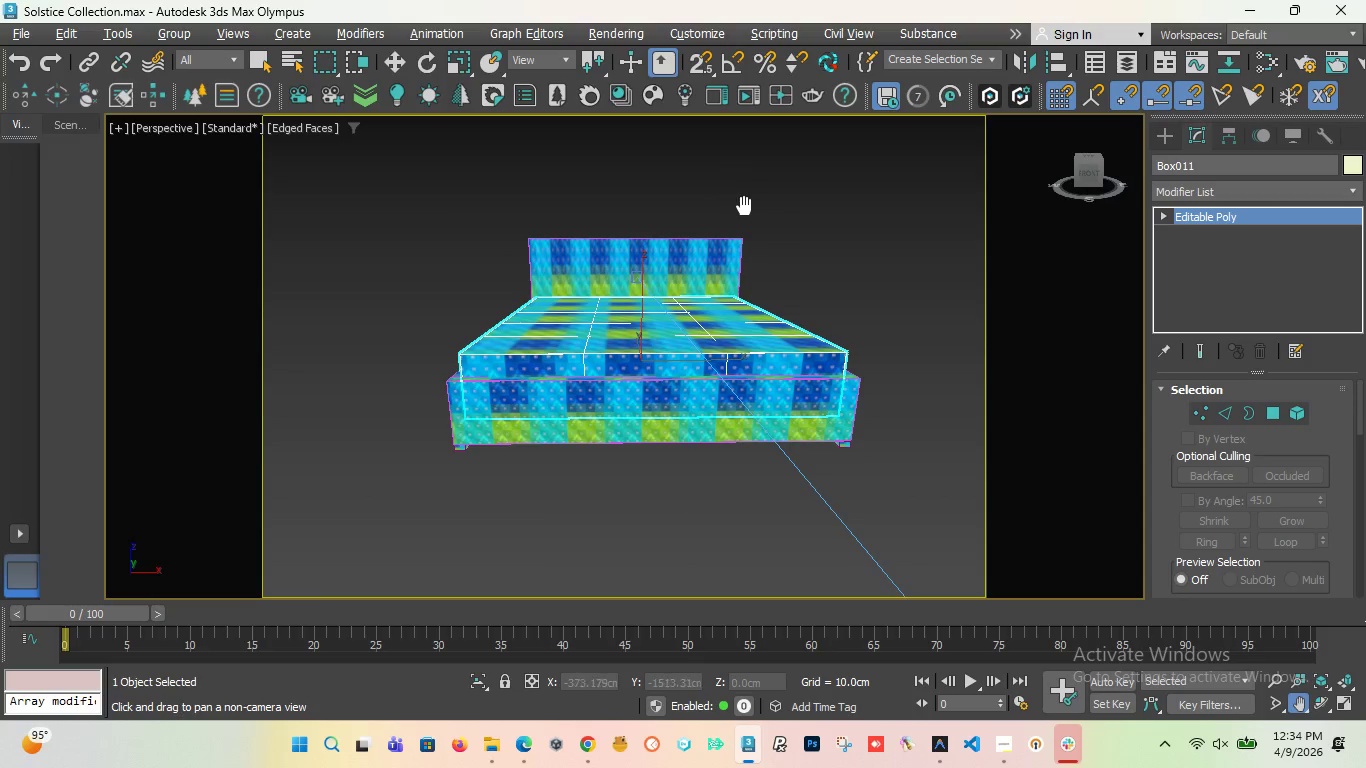 
key(P)
 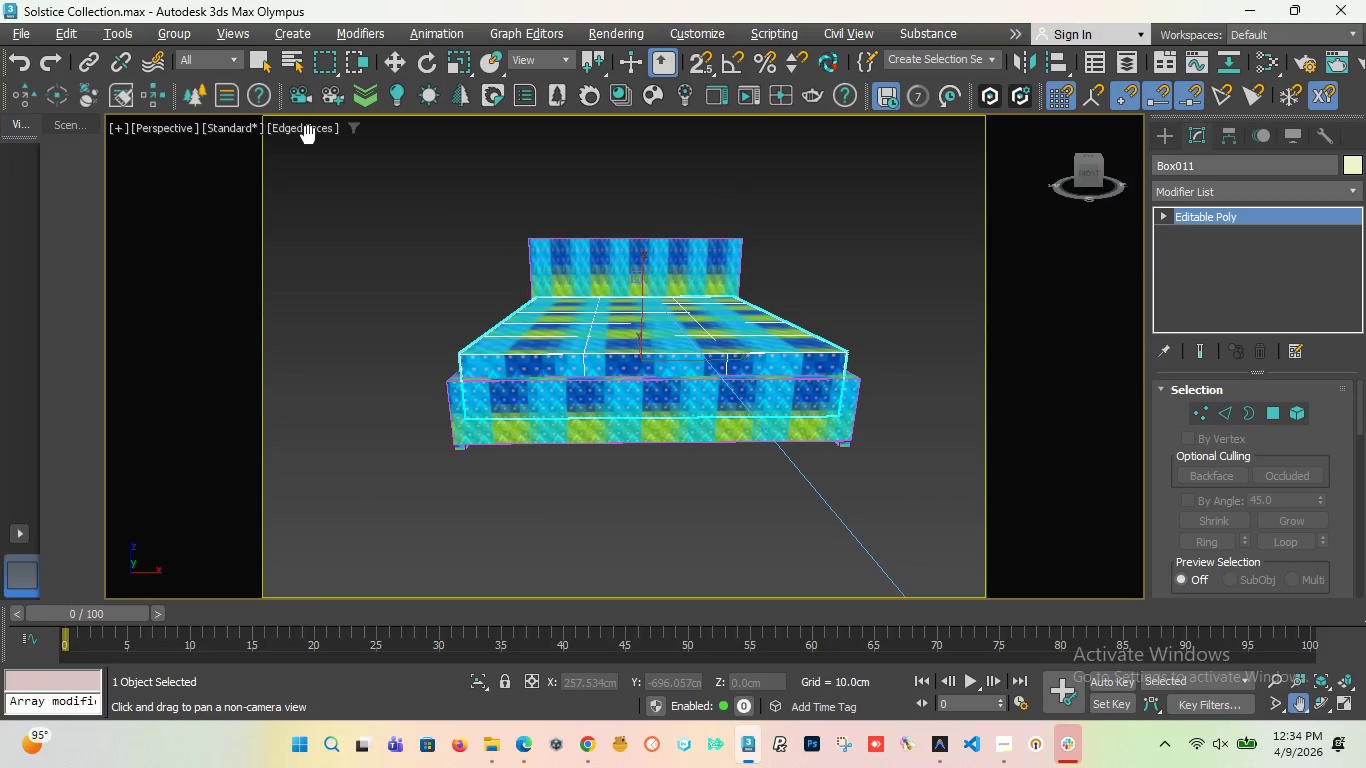 
key(Shift+F)
 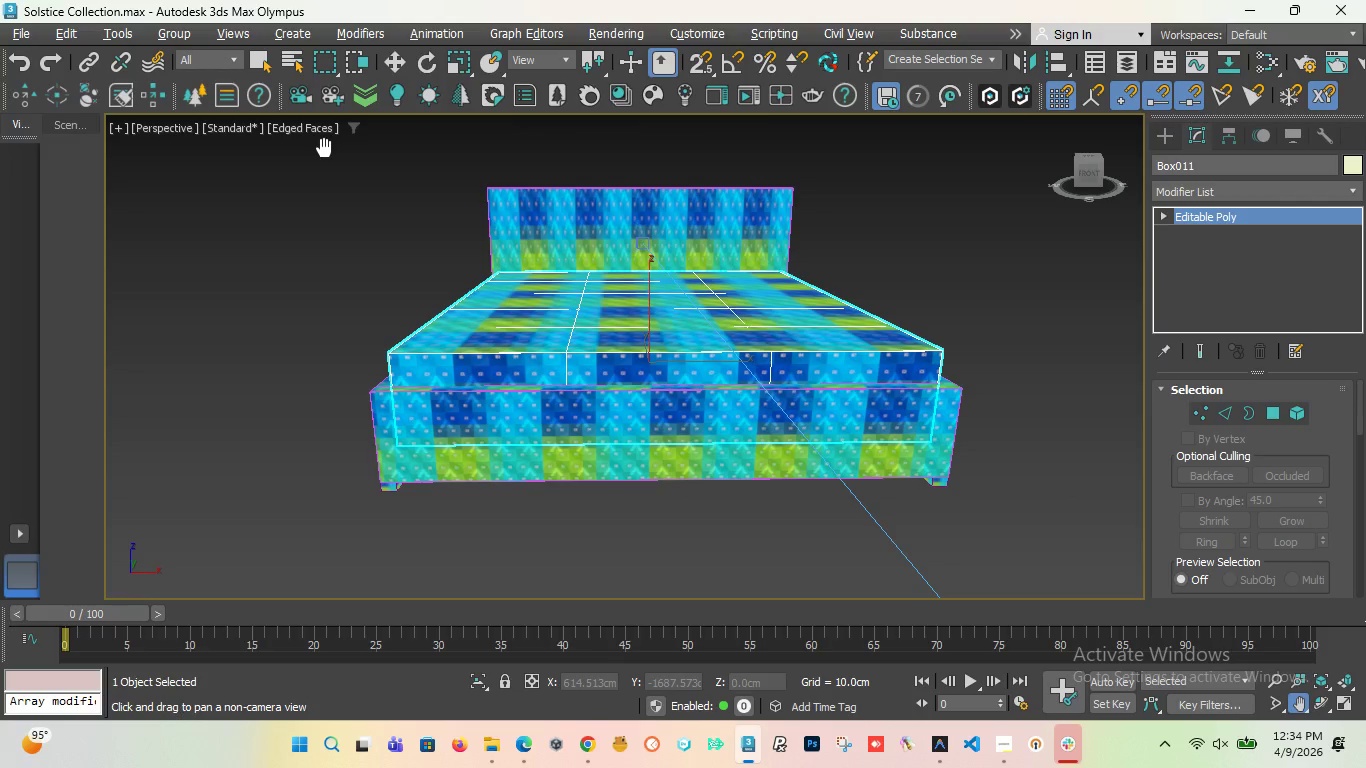 
key(T)
 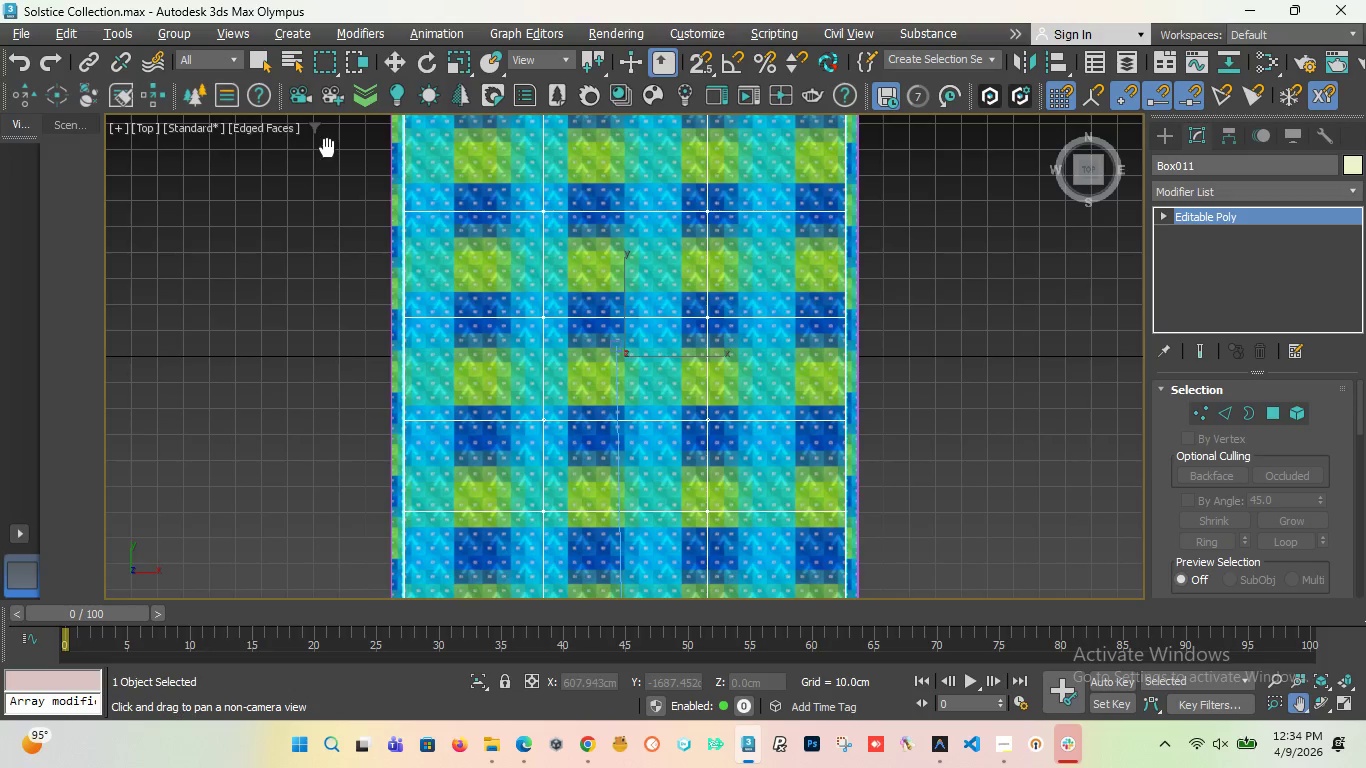 
scroll: coordinate [321, 173], scroll_direction: down, amount: 5.0
 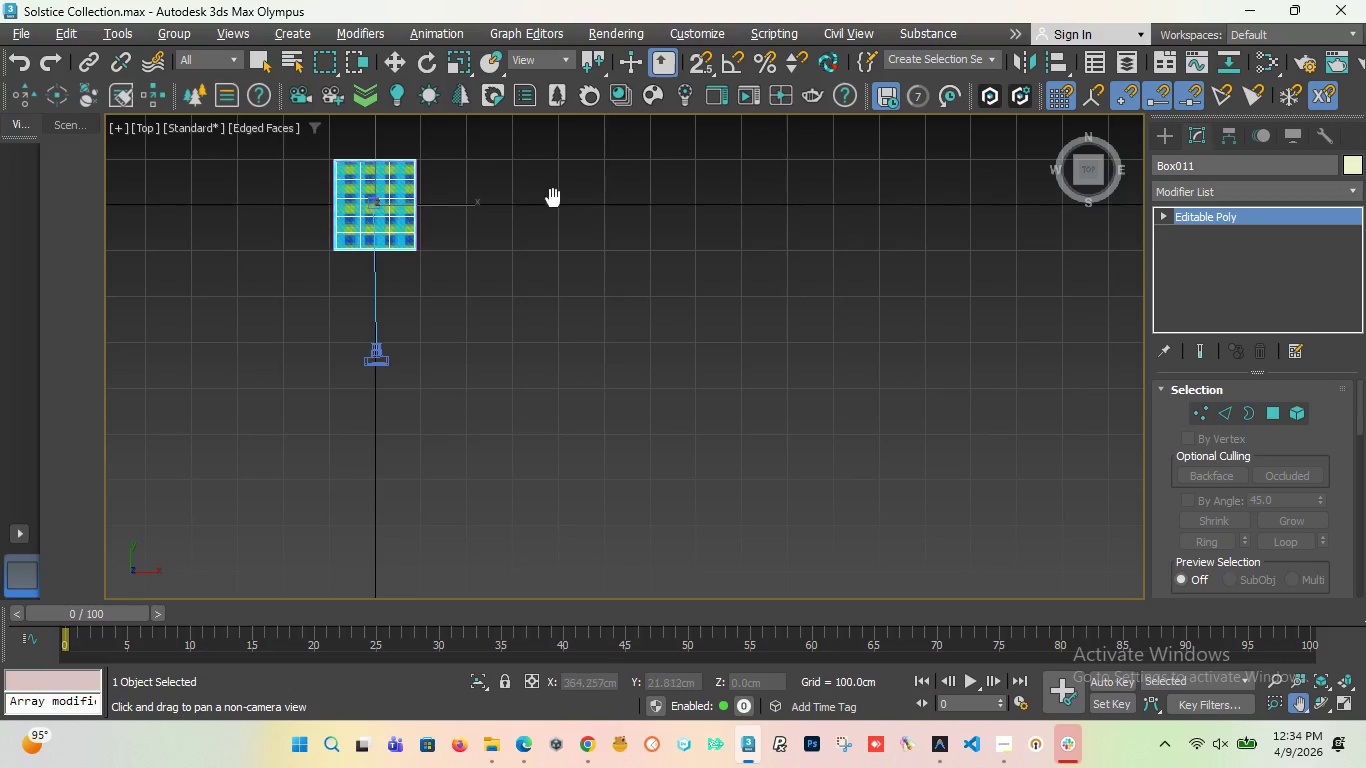 
scroll: coordinate [733, 262], scroll_direction: up, amount: 4.0
 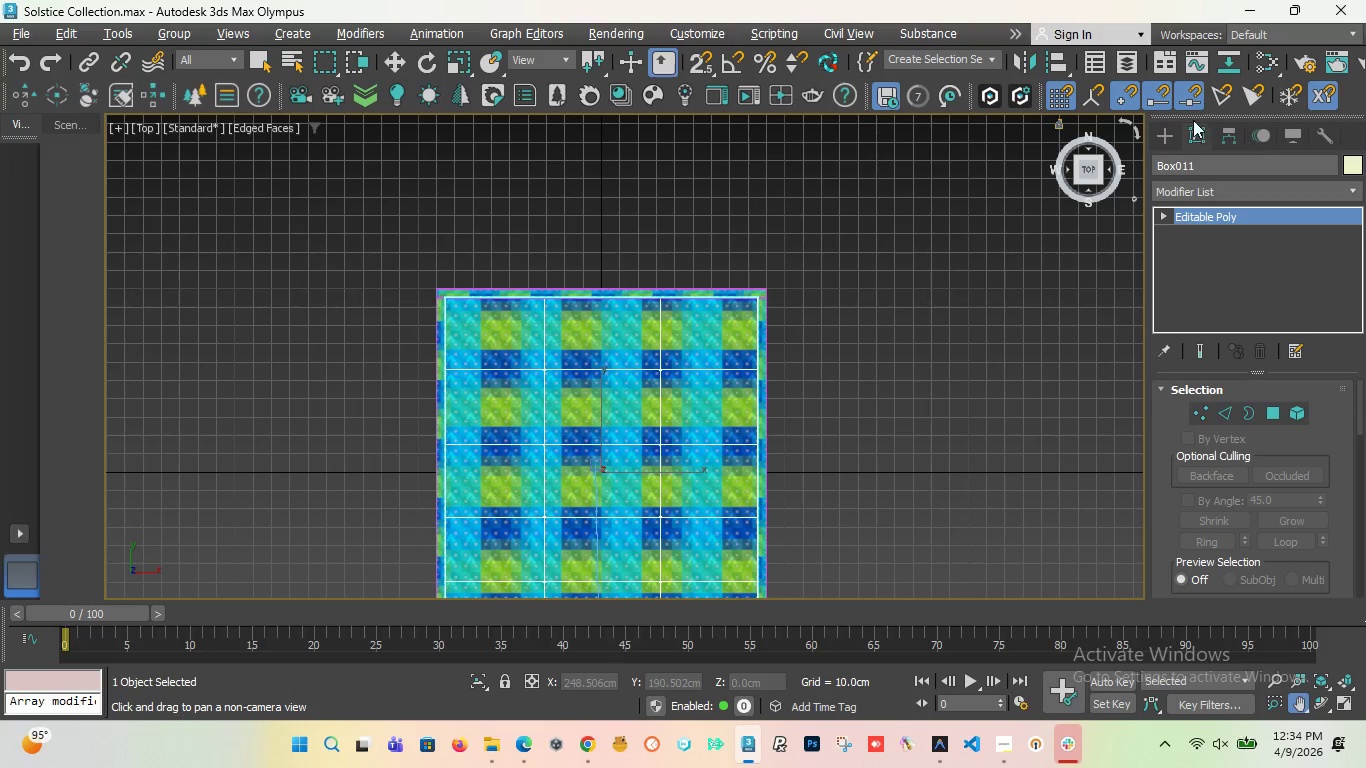 
left_click([1159, 130])
 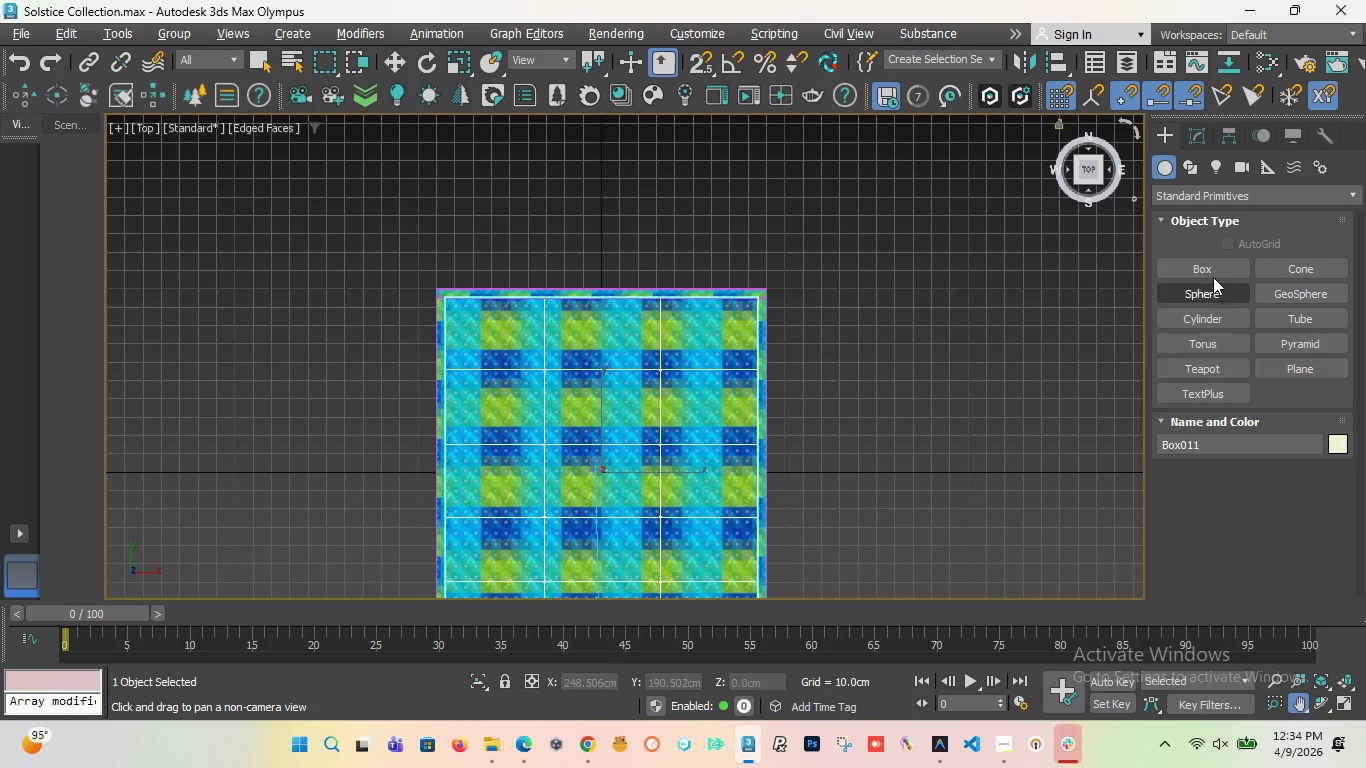 
left_click([1208, 264])
 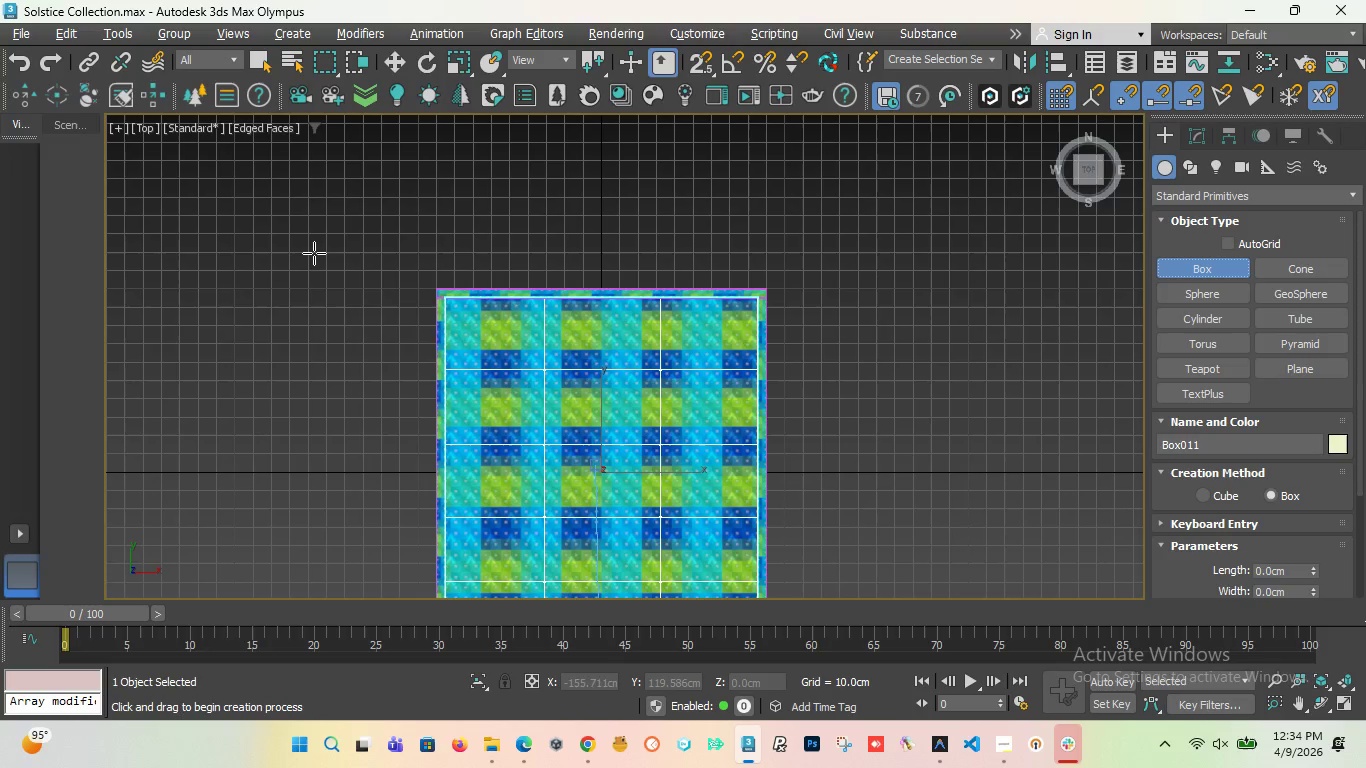 
left_click_drag(start_coordinate=[309, 253], to_coordinate=[953, 268])
 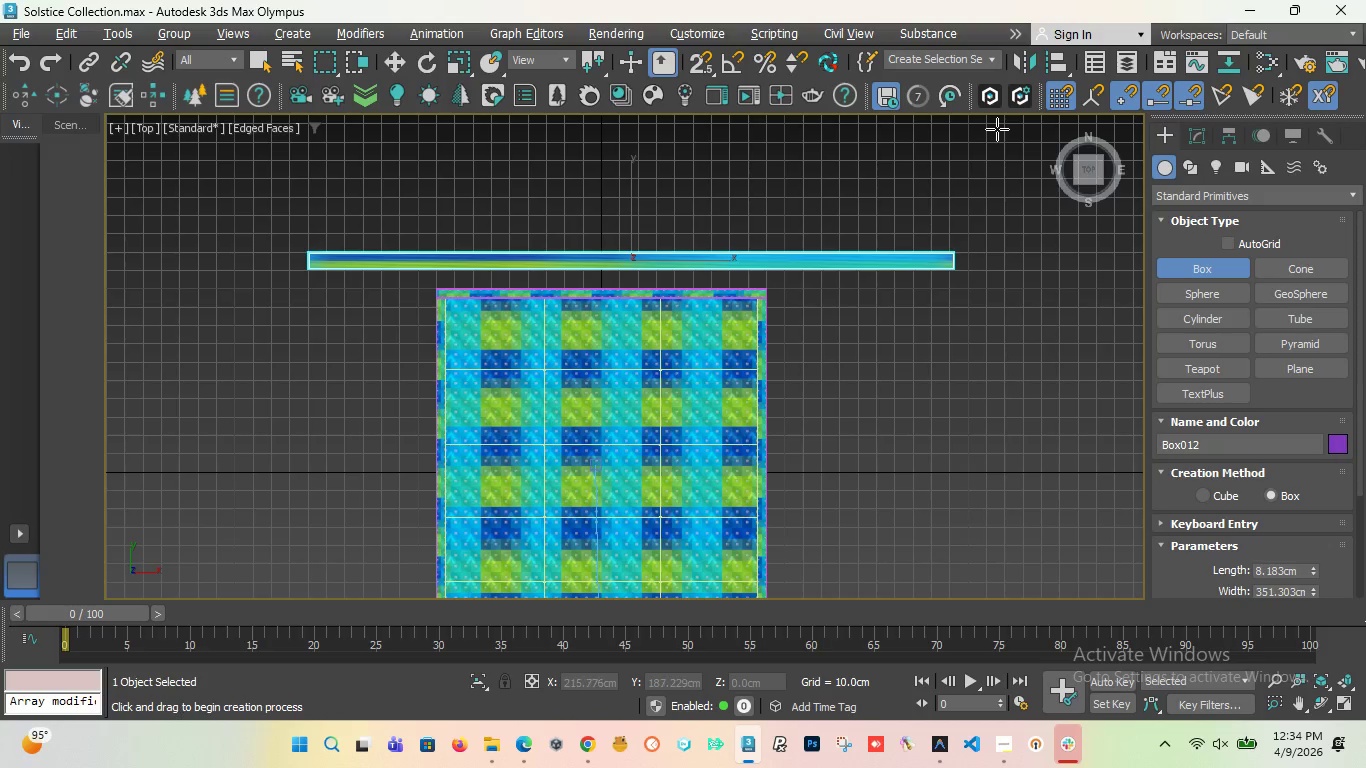 
left_click([996, 129])
 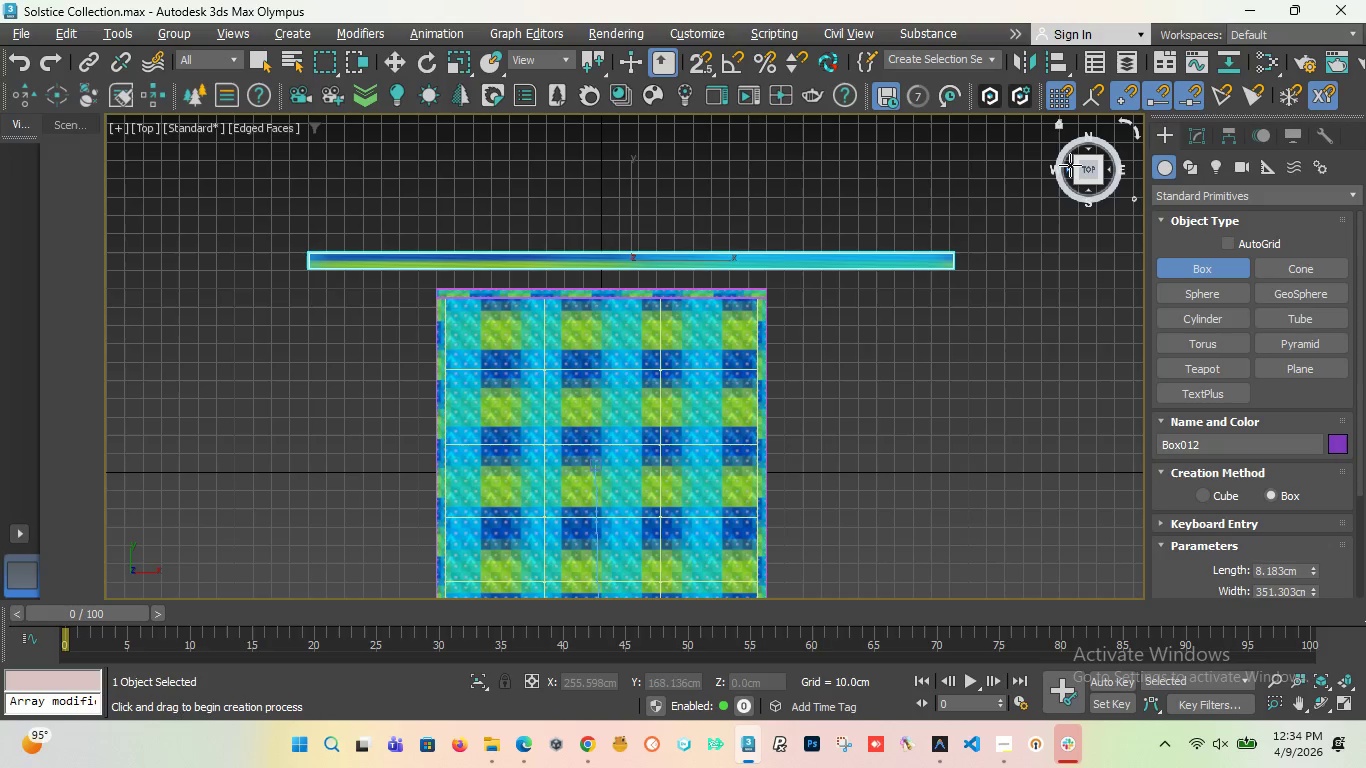 
left_click_drag(start_coordinate=[1070, 165], to_coordinate=[128, 586])
 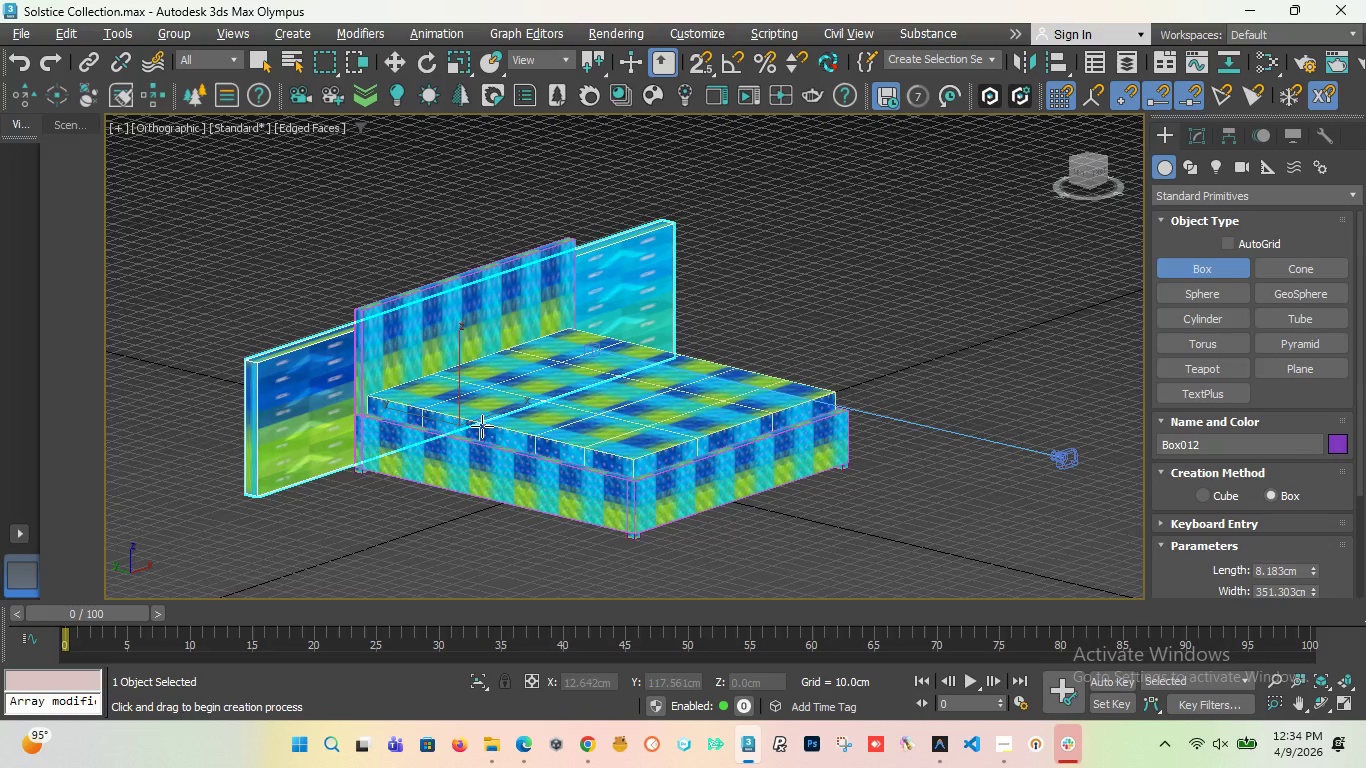 
scroll: coordinate [497, 426], scroll_direction: down, amount: 2.0
 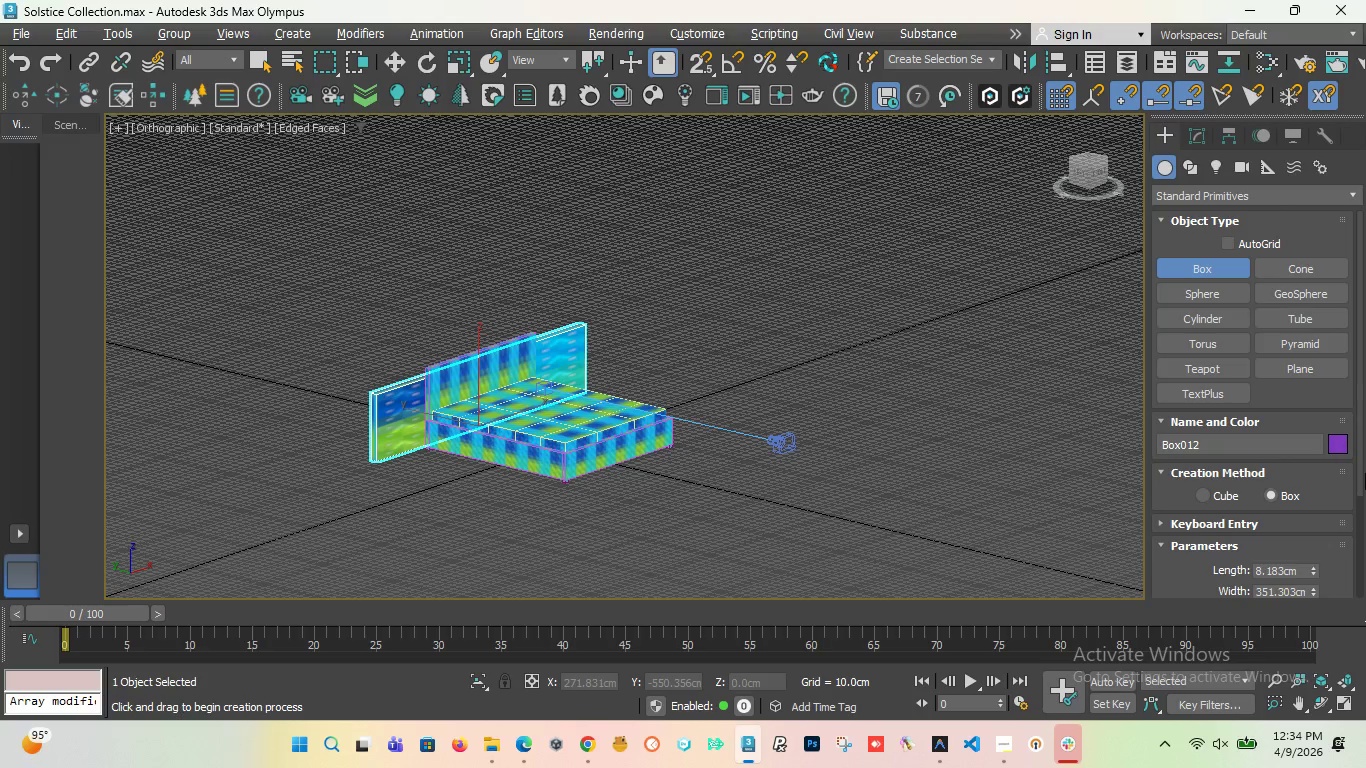 
left_click_drag(start_coordinate=[1360, 482], to_coordinate=[1363, 531])
 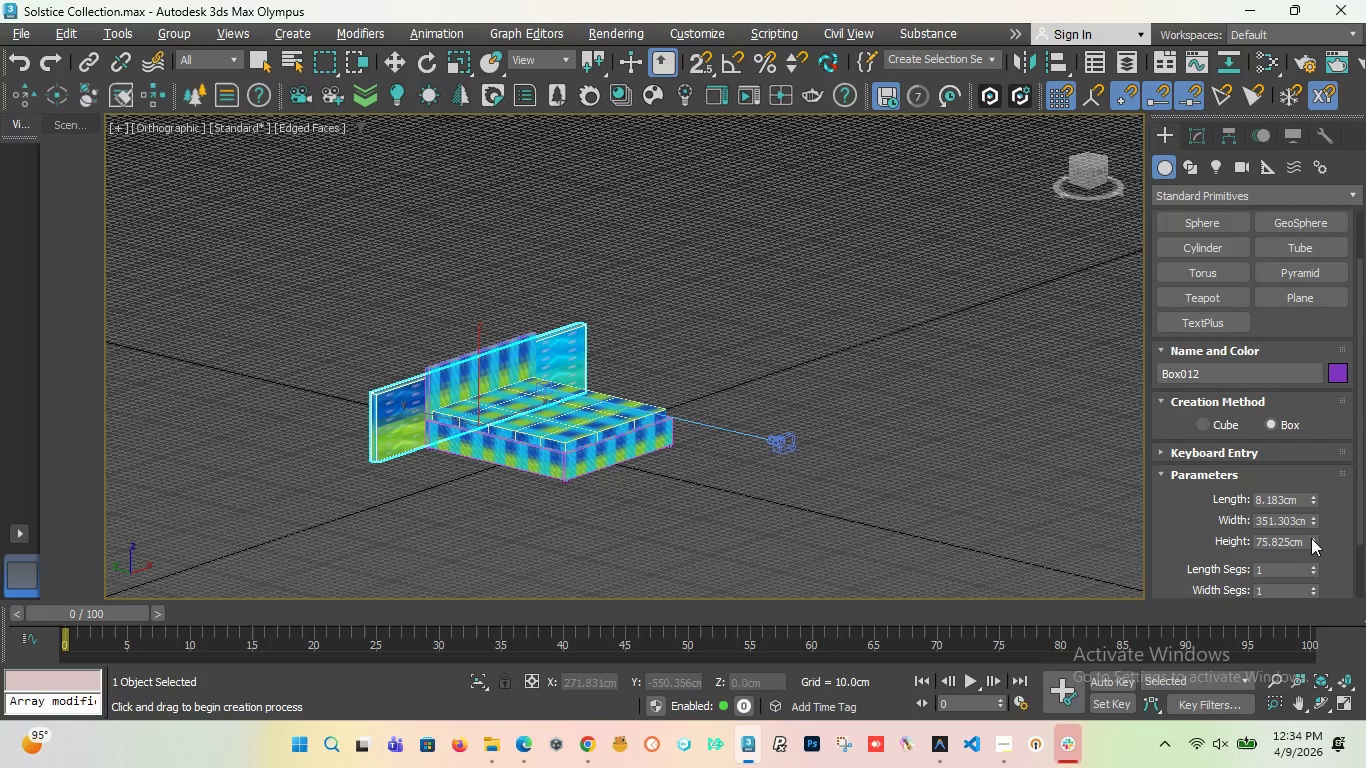 
left_click_drag(start_coordinate=[1311, 538], to_coordinate=[1316, 396])
 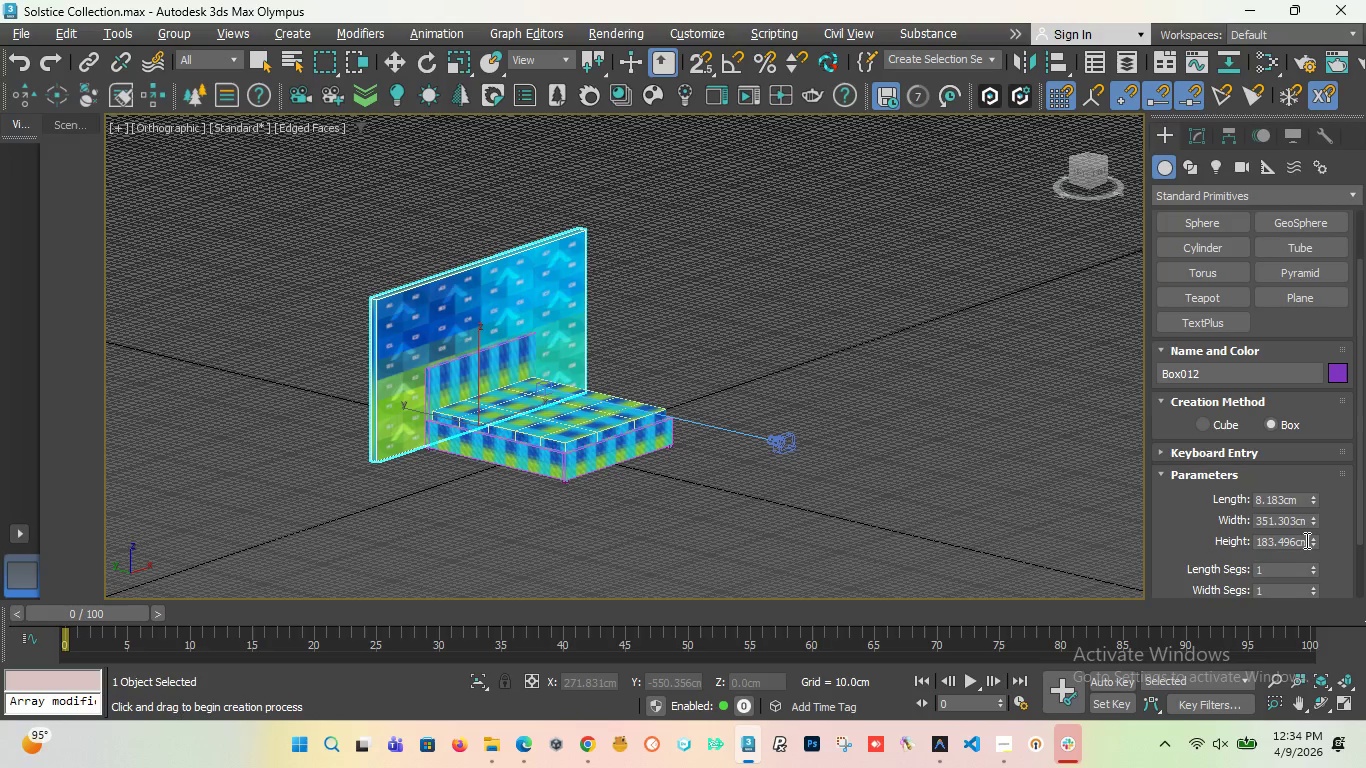 
left_click_drag(start_coordinate=[1303, 541], to_coordinate=[1004, 517])
 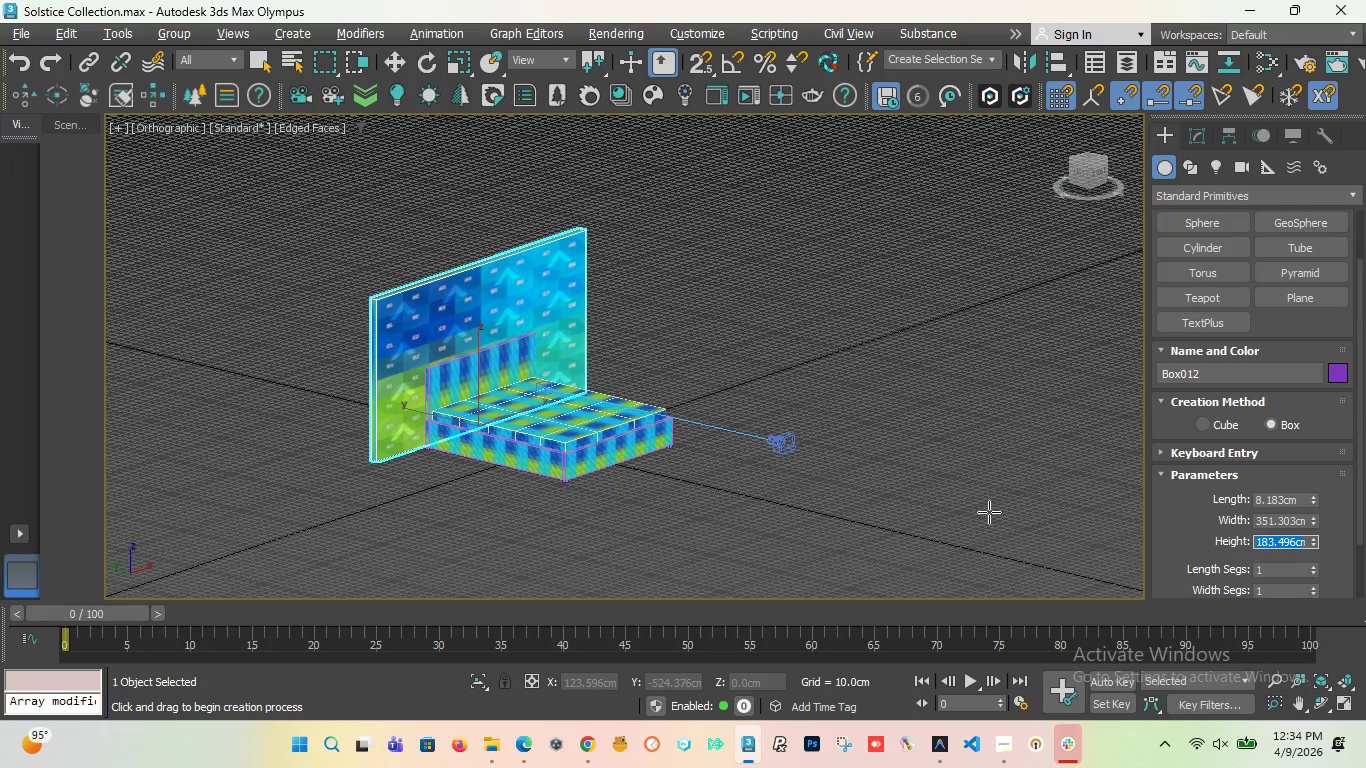 
type(280)
 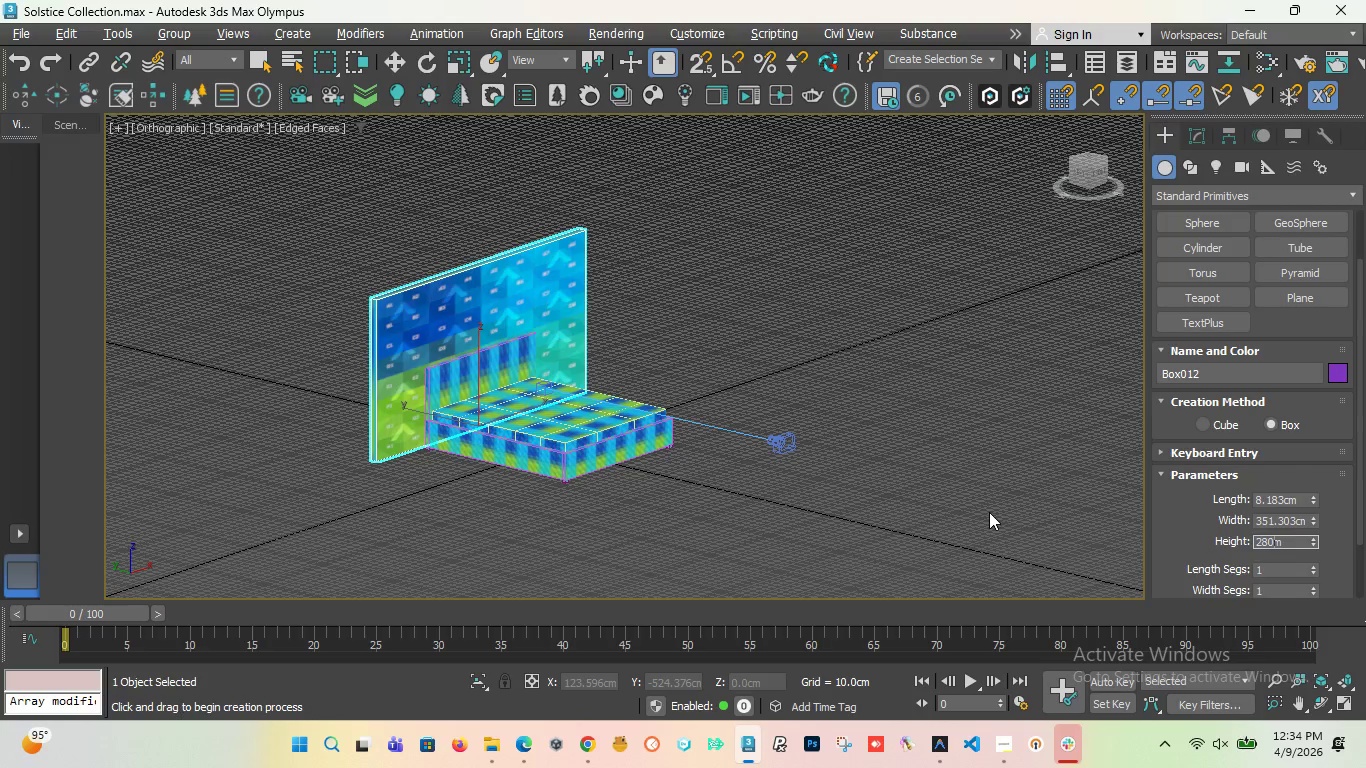 
key(Enter)
 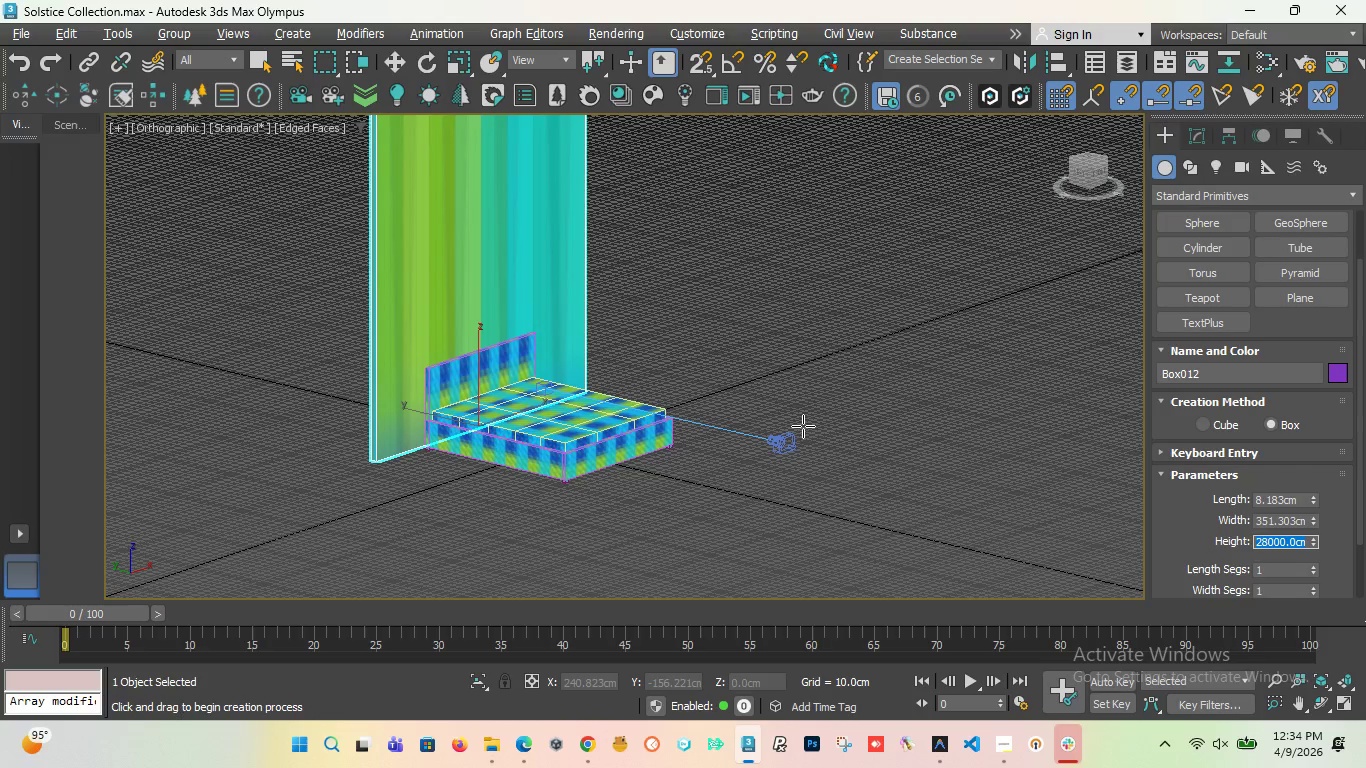 
scroll: coordinate [733, 419], scroll_direction: down, amount: 11.0
 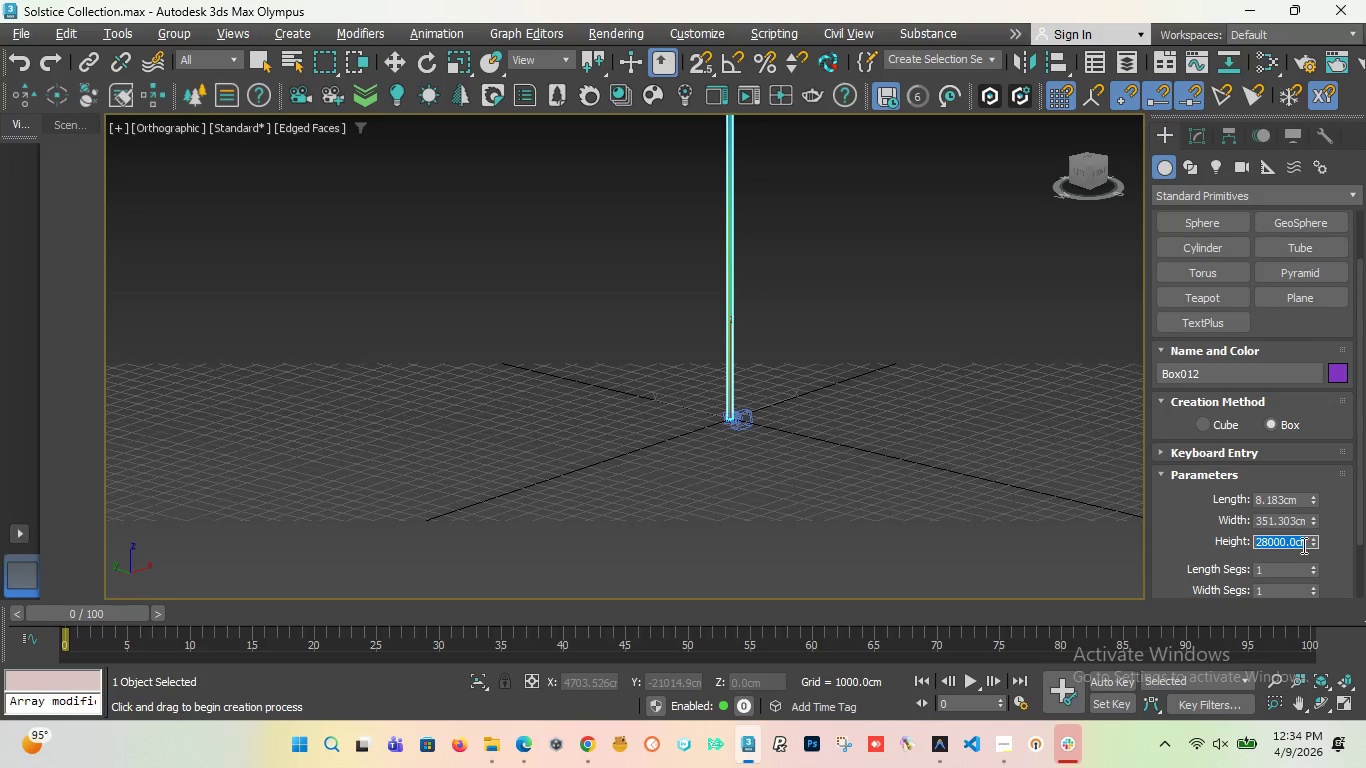 
type(280)
 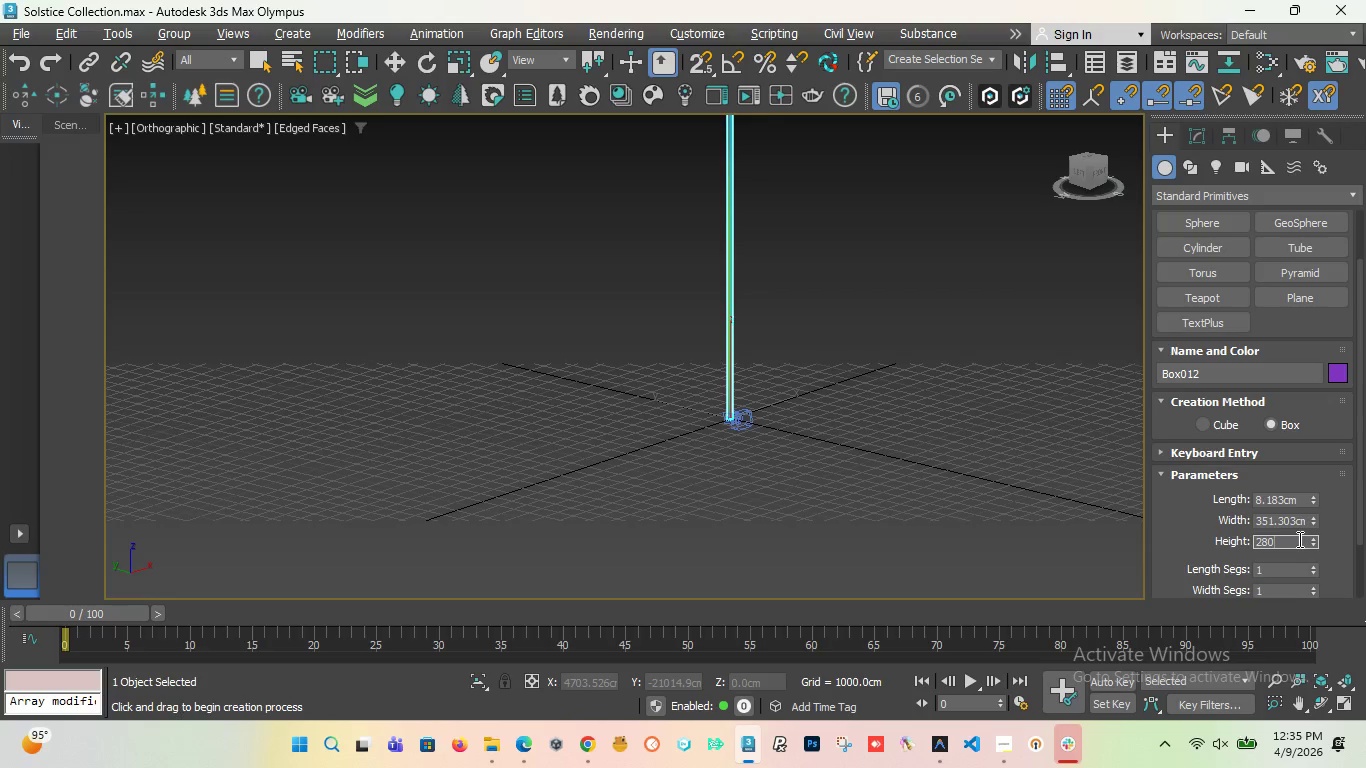 
key(Enter)
 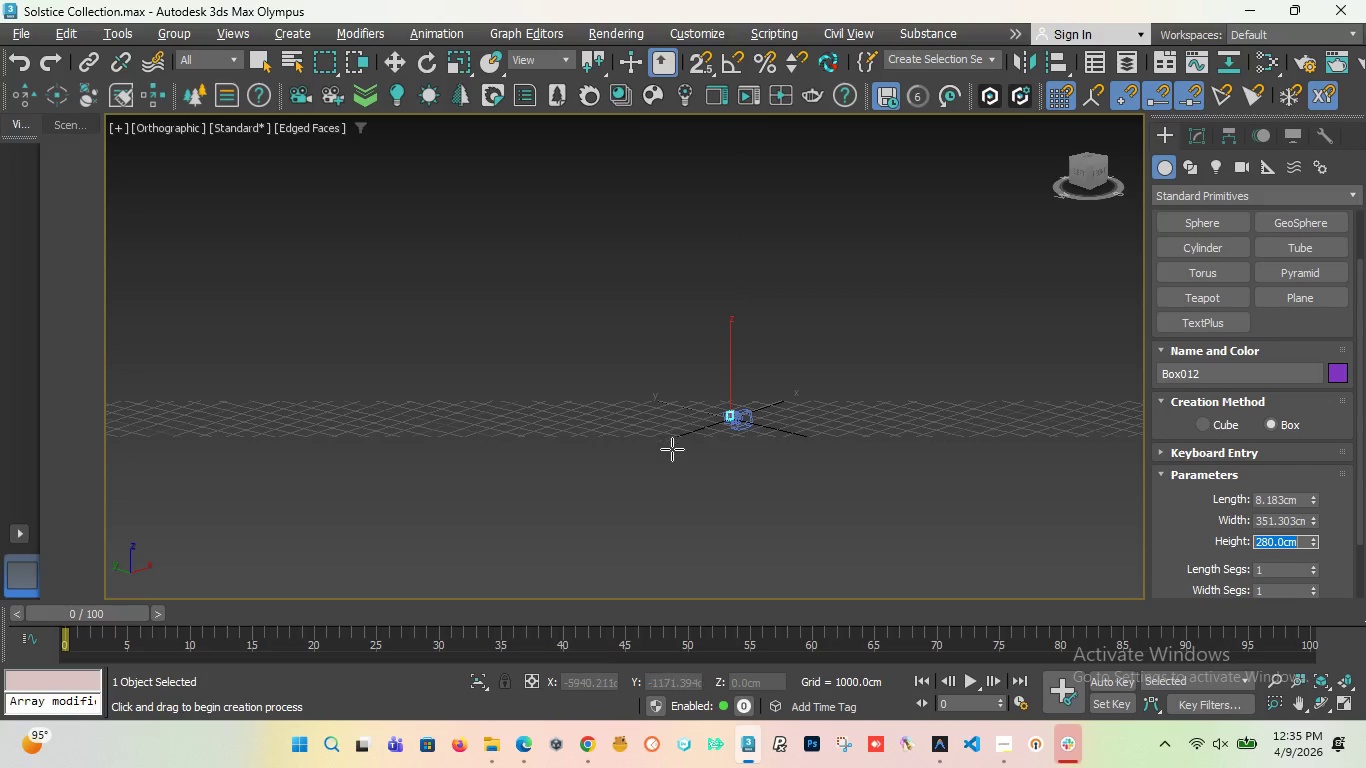 
scroll: coordinate [626, 522], scroll_direction: up, amount: 14.0
 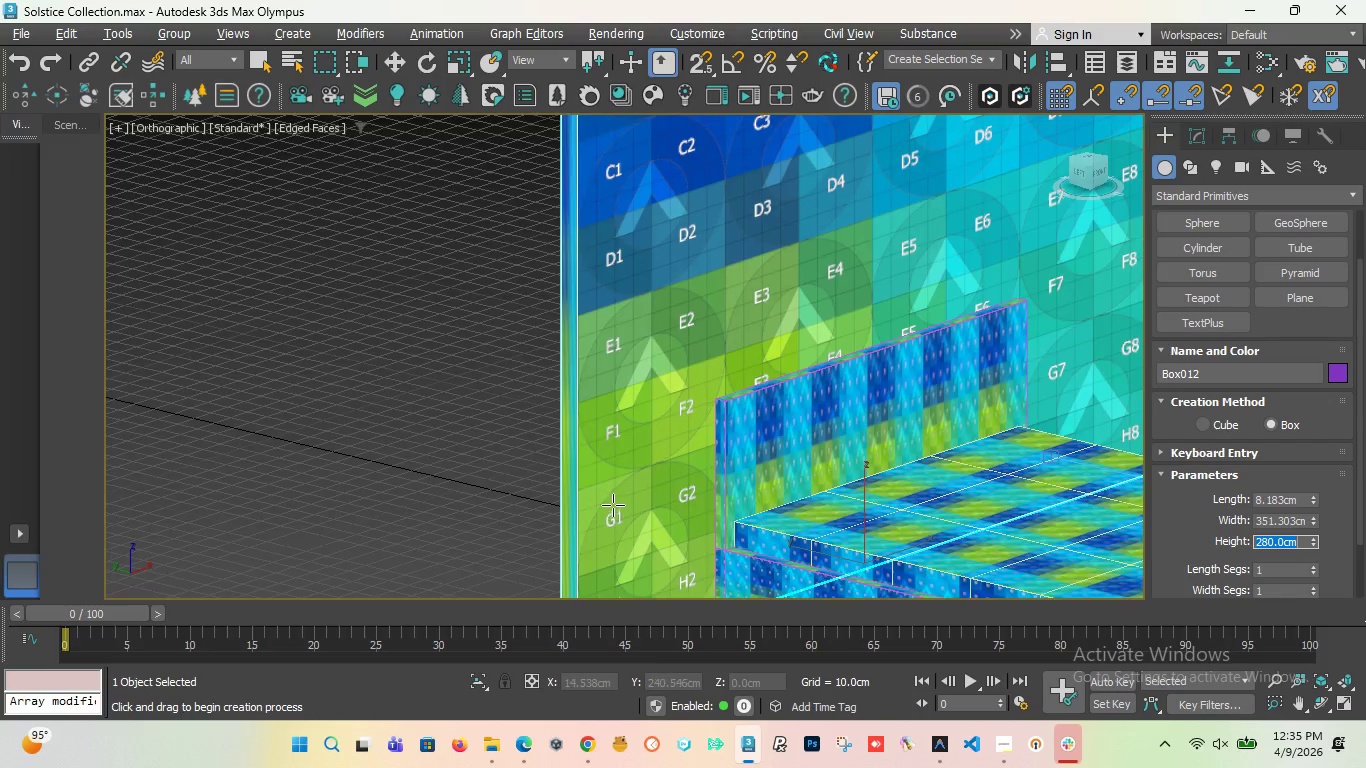 
scroll: coordinate [605, 534], scroll_direction: none, amount: 0.0
 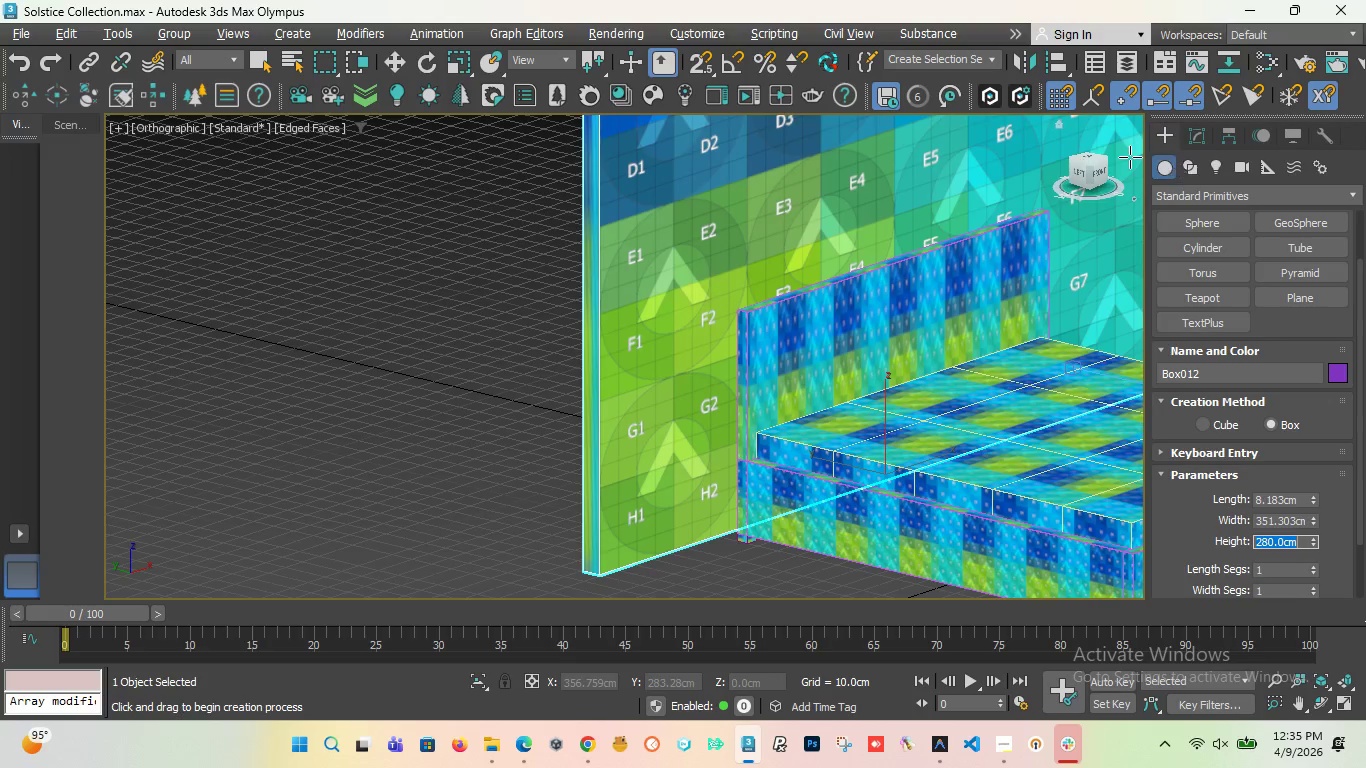 
left_click_drag(start_coordinate=[1075, 171], to_coordinate=[115, 164])
 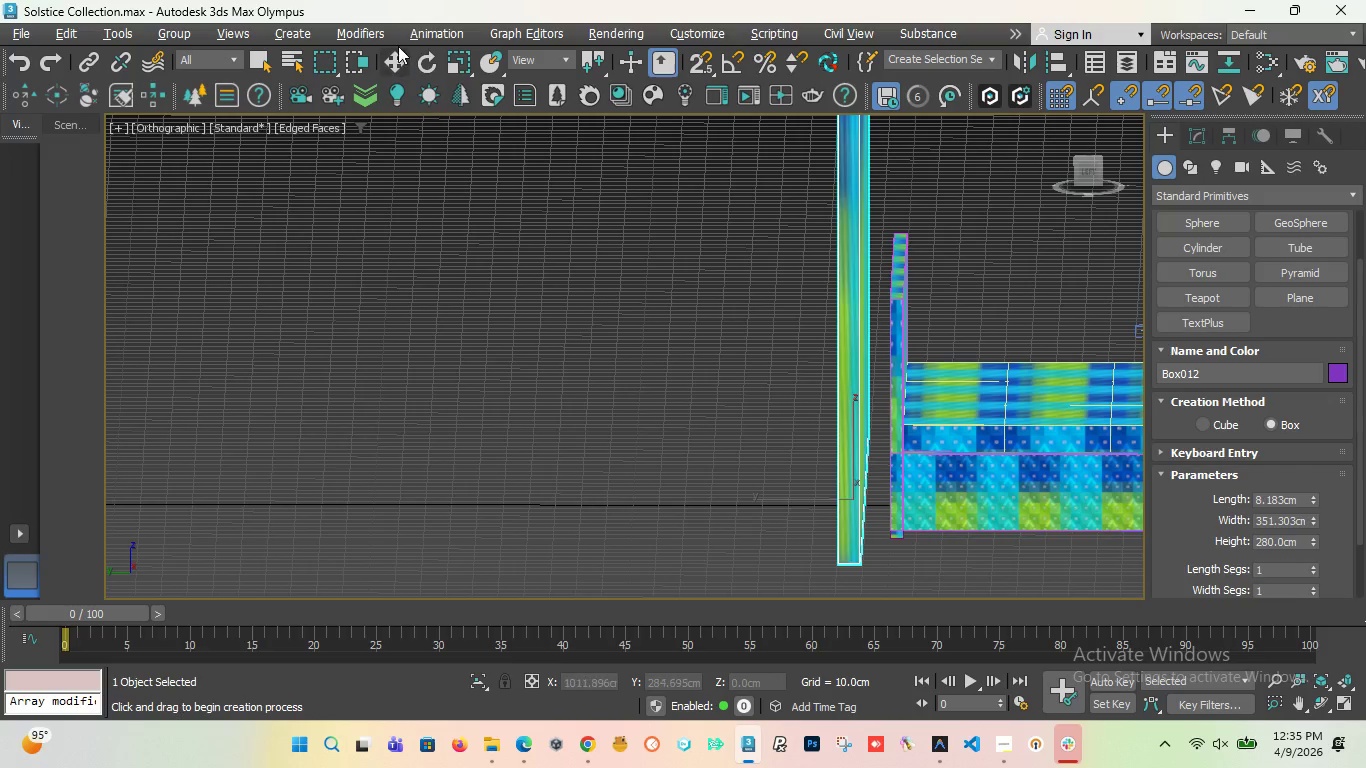 
left_click([397, 70])